 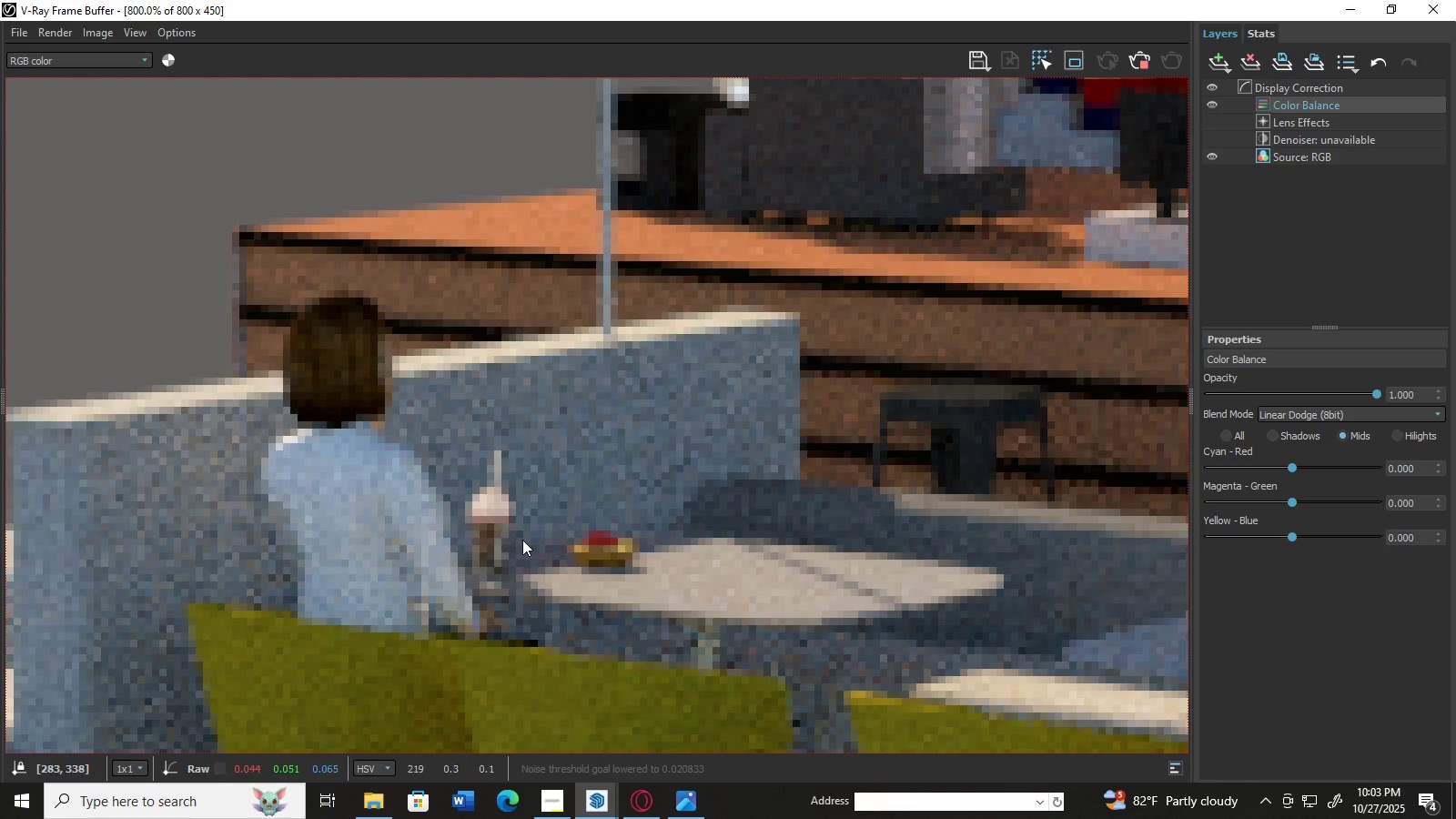 
double_click([419, 460])
 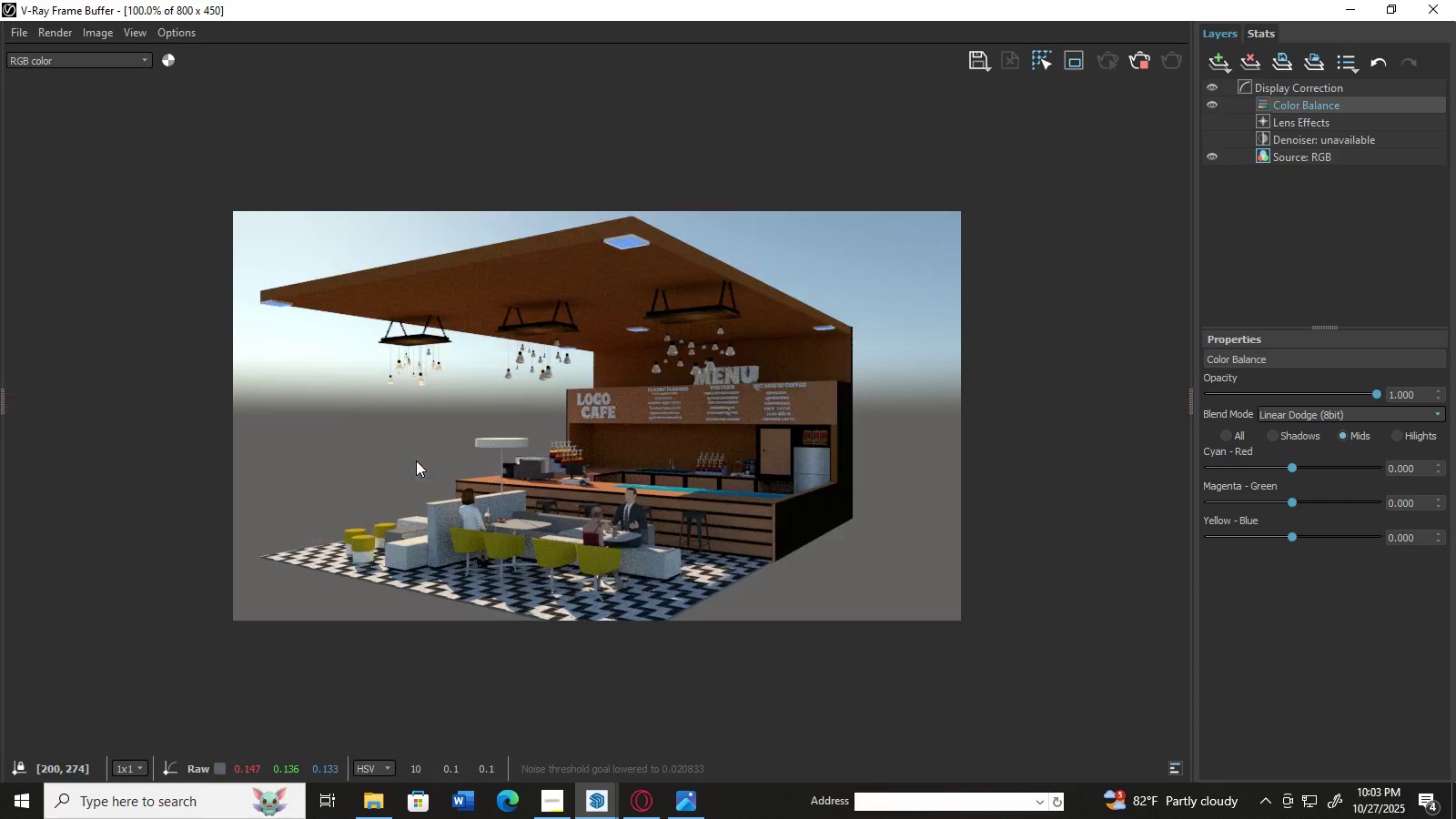 
triple_click([416, 460])
 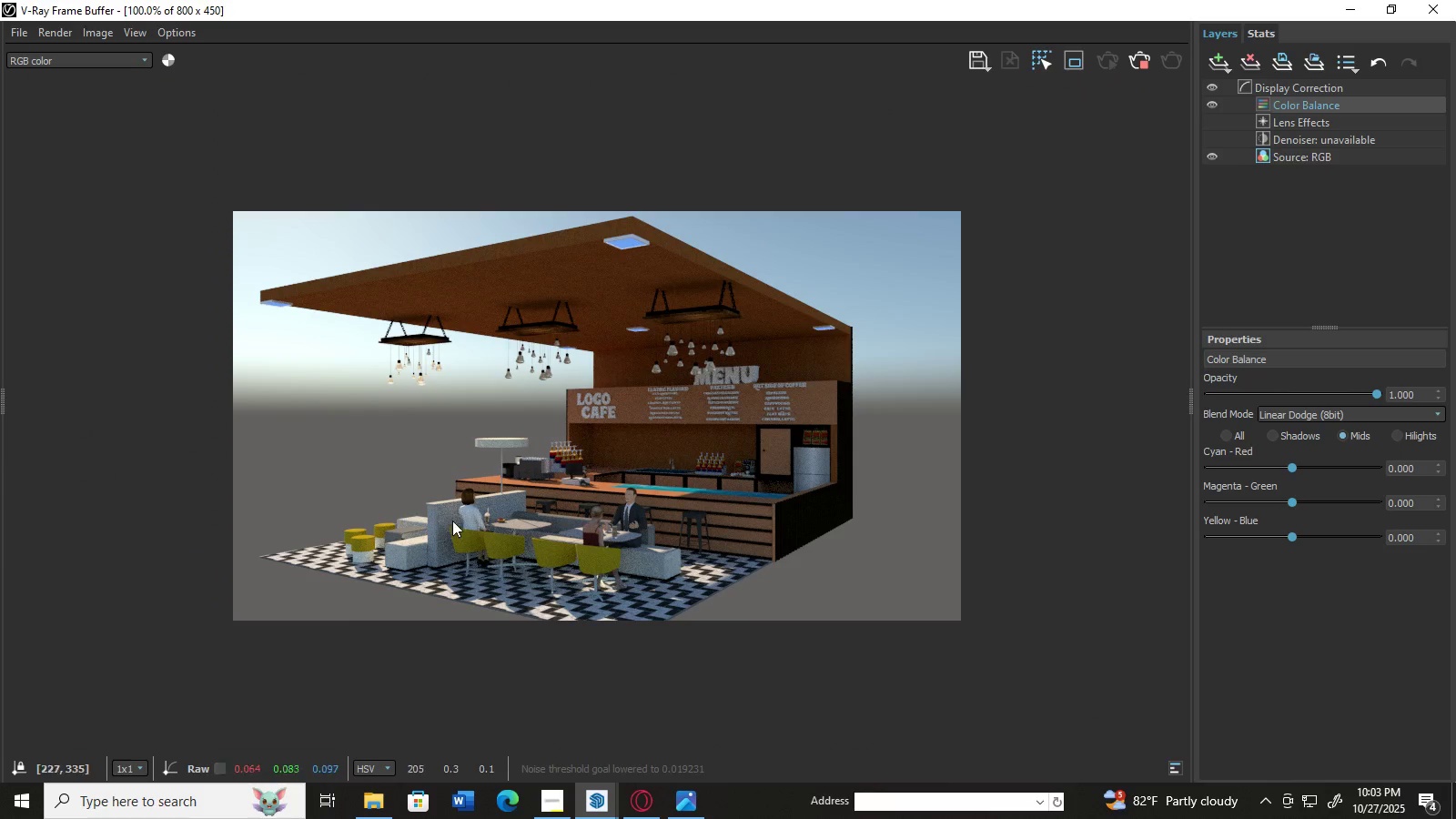 
scroll: coordinate [509, 493], scroll_direction: up, amount: 4.0
 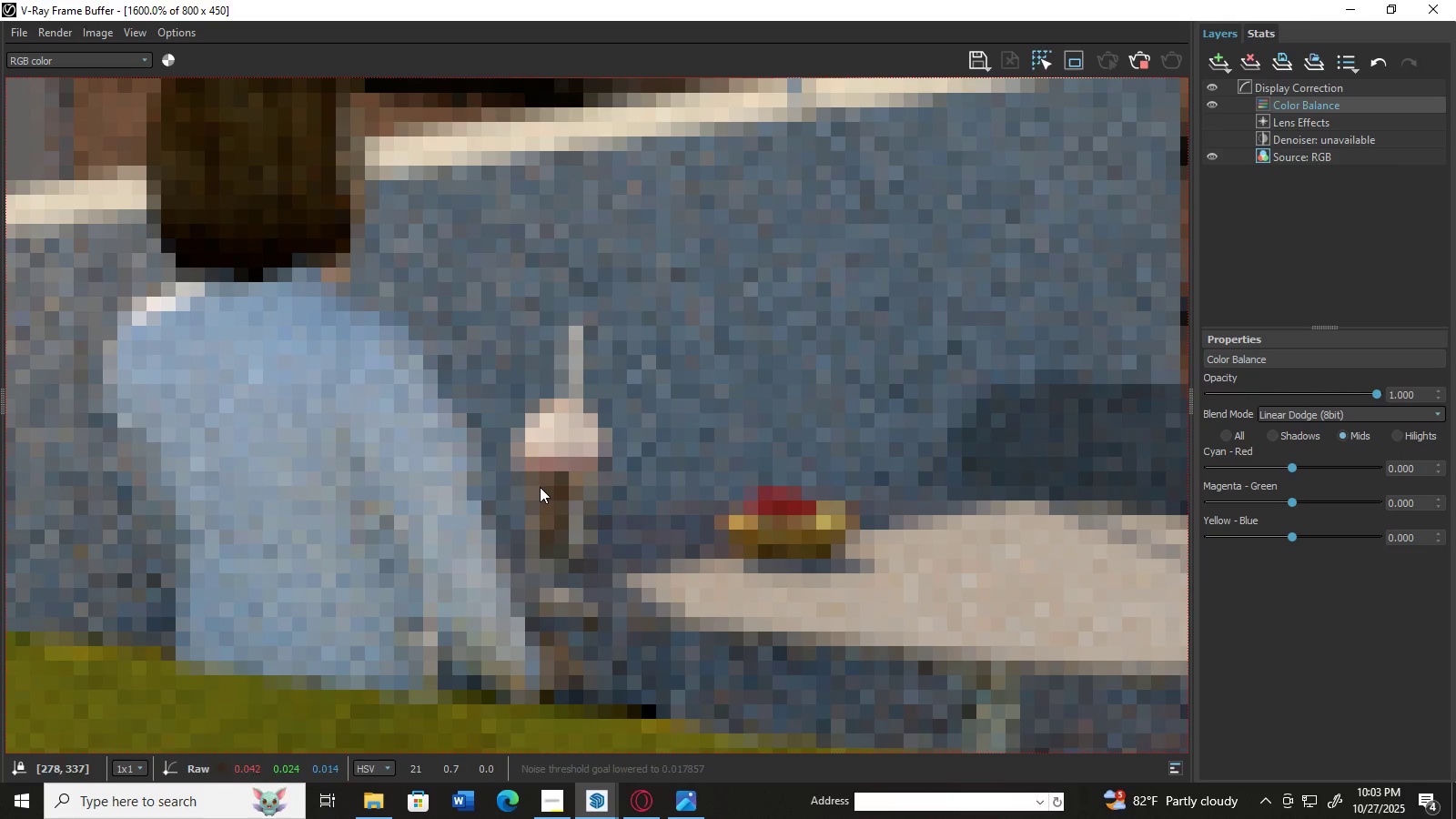 
scroll: coordinate [540, 487], scroll_direction: down, amount: 1.0
 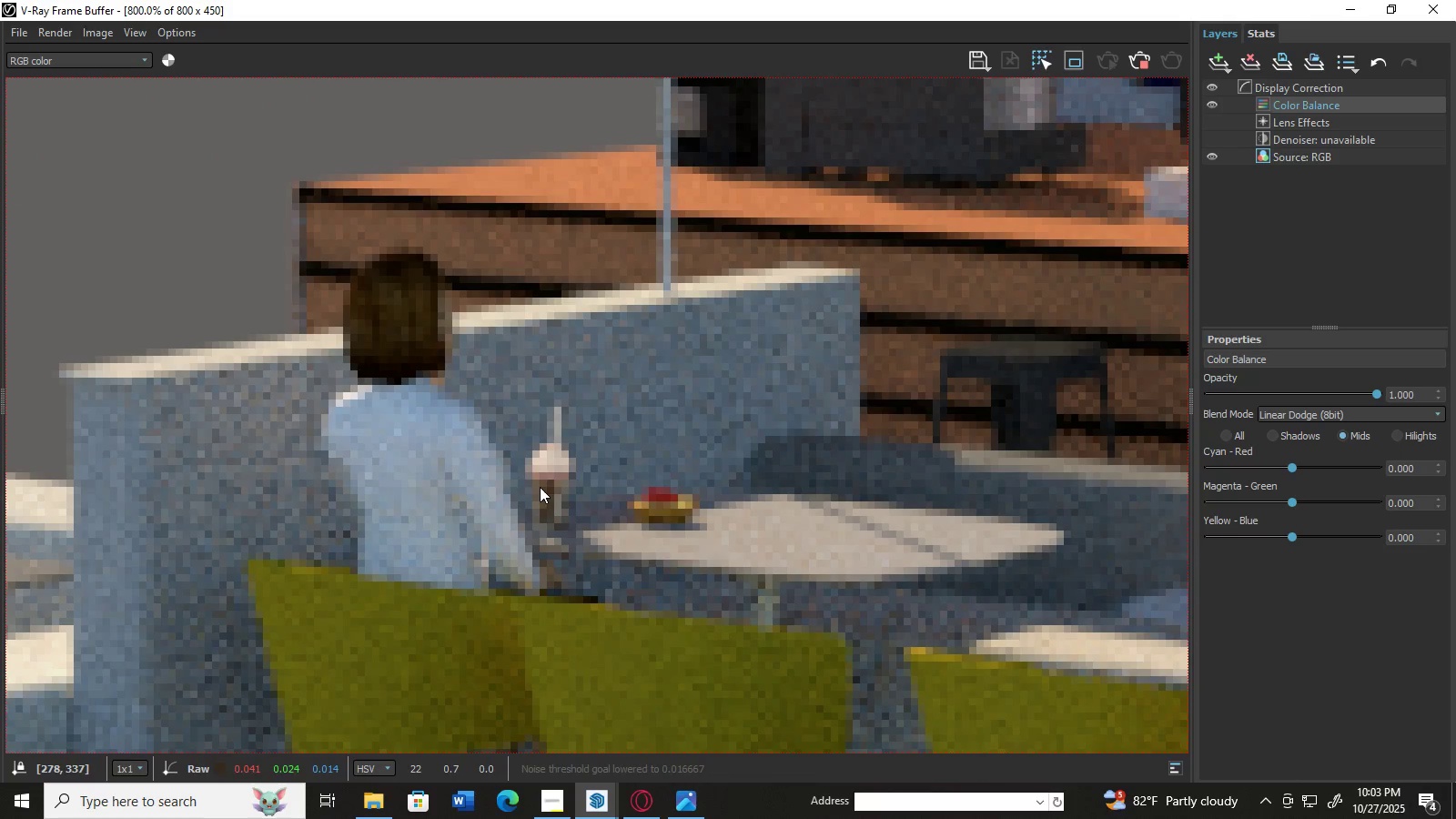 
wait(5.97)
 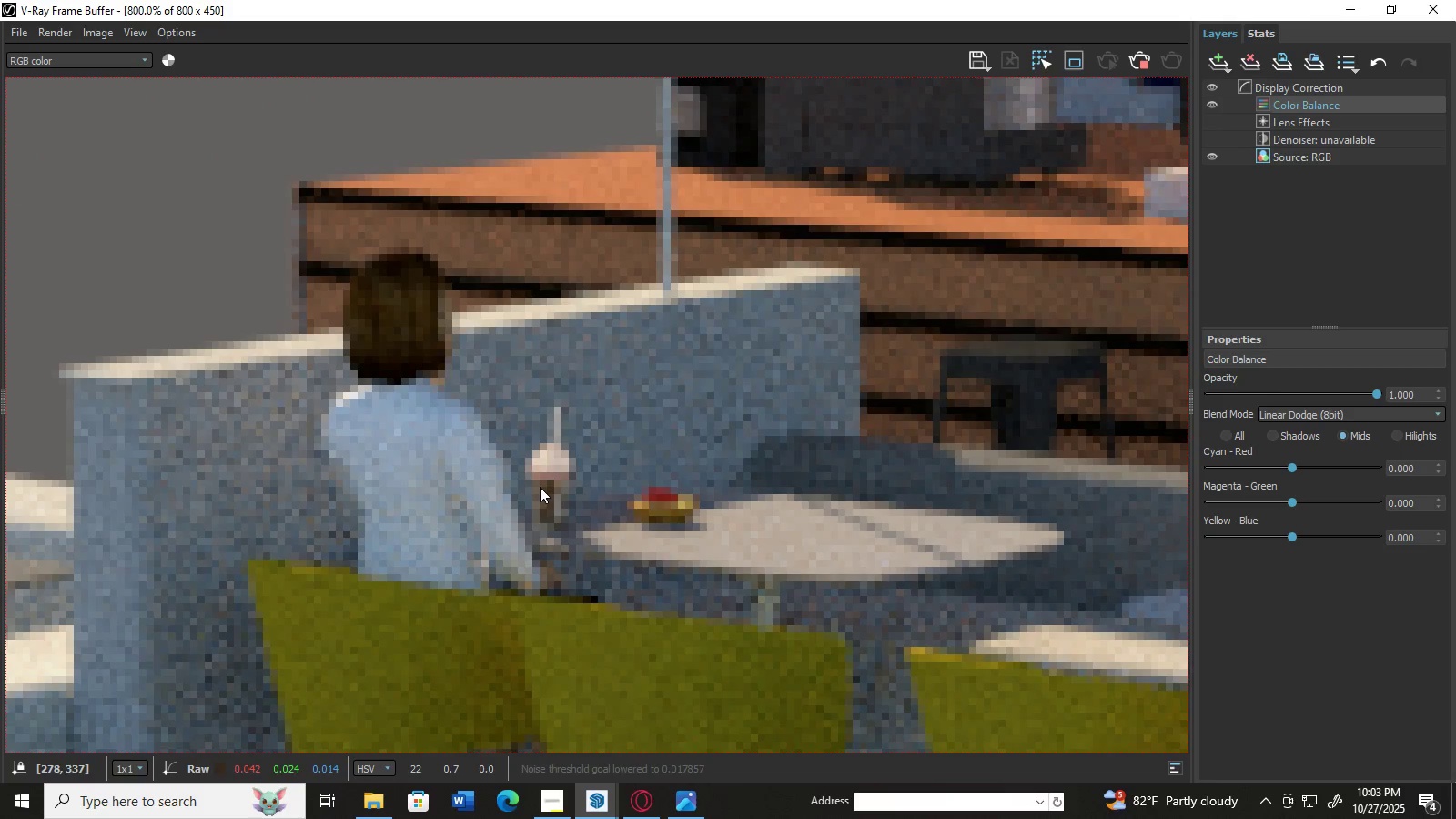 
left_click([523, 489])
 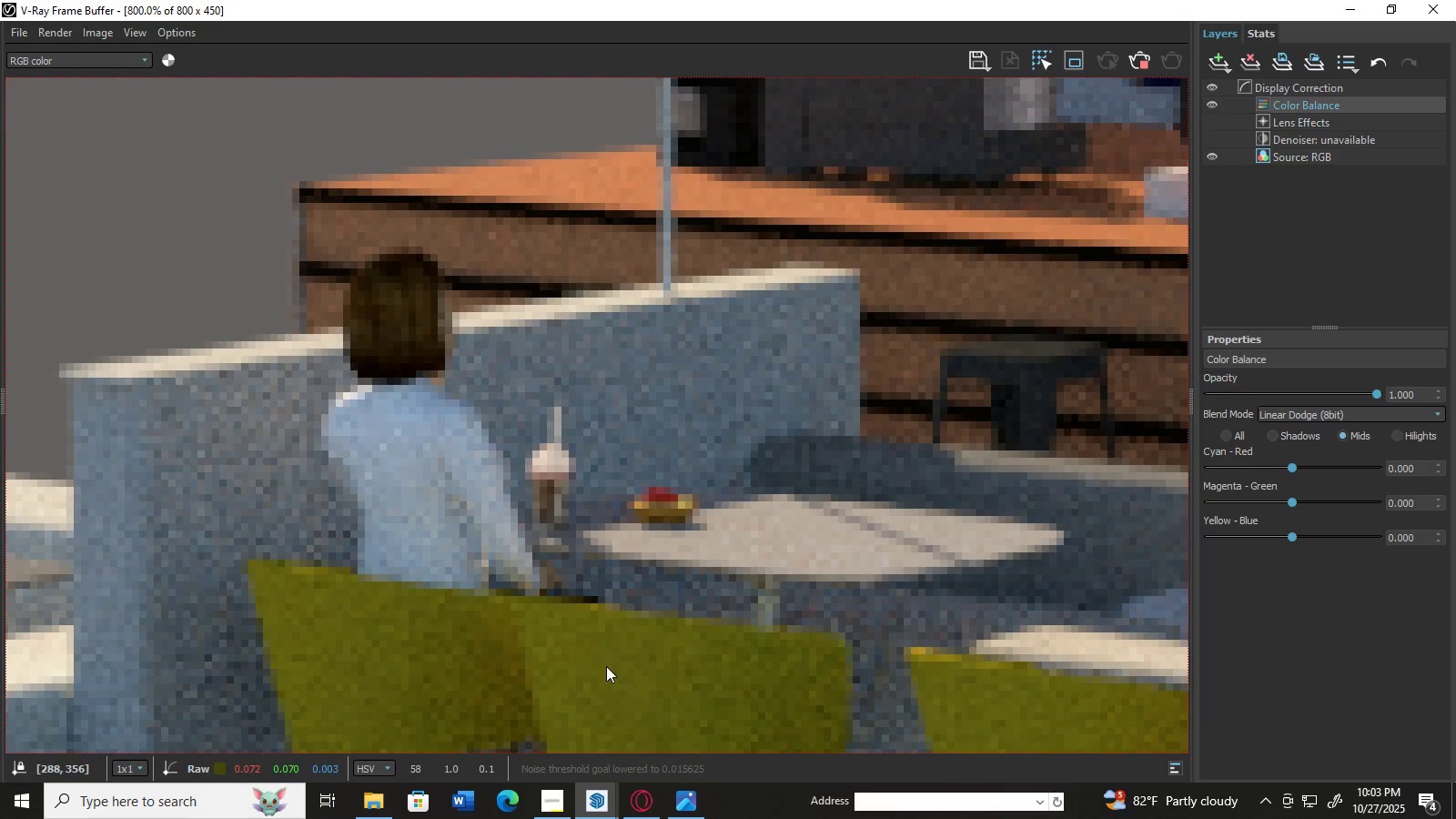 
left_click([545, 795])